 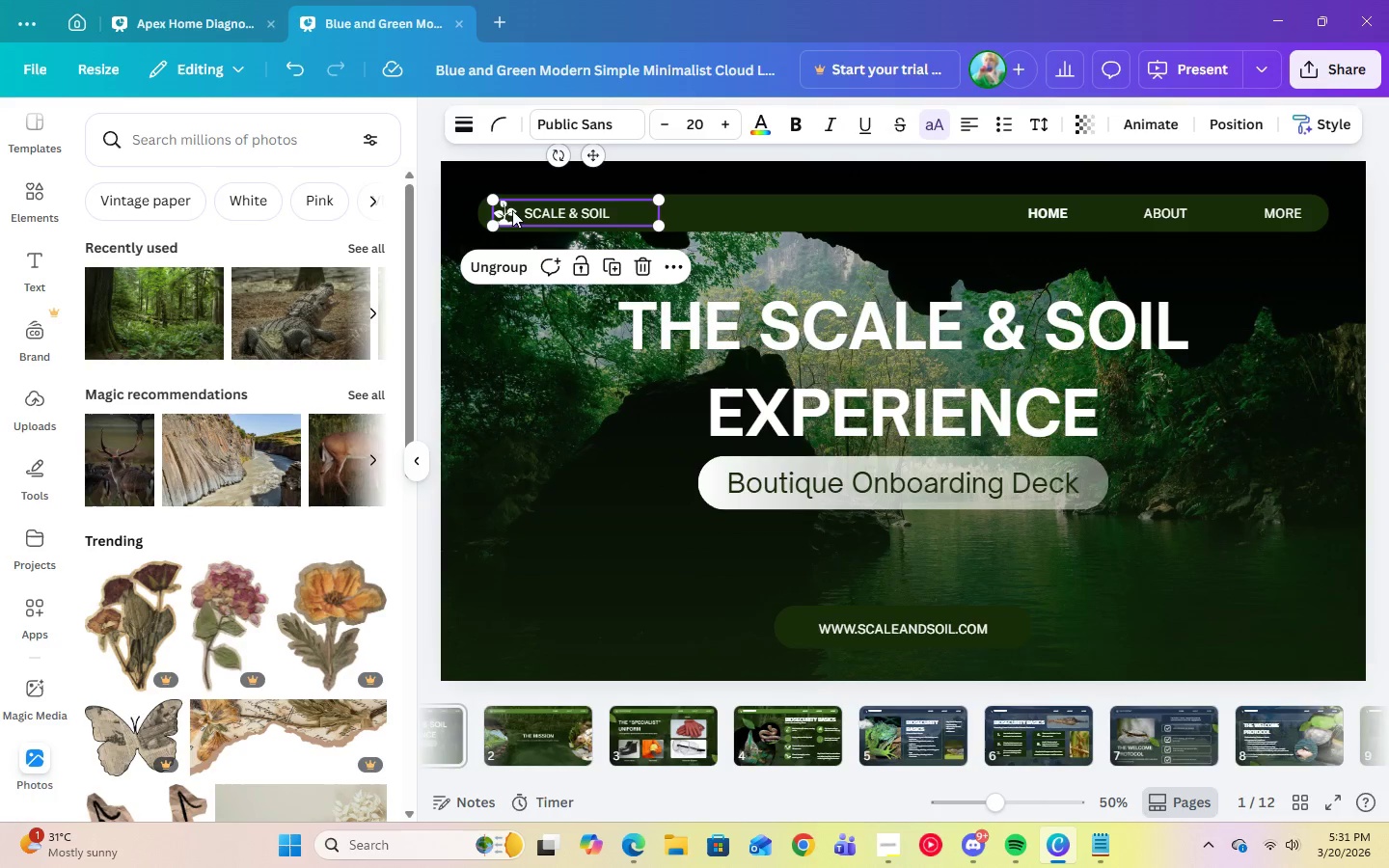 
left_click([609, 271])
 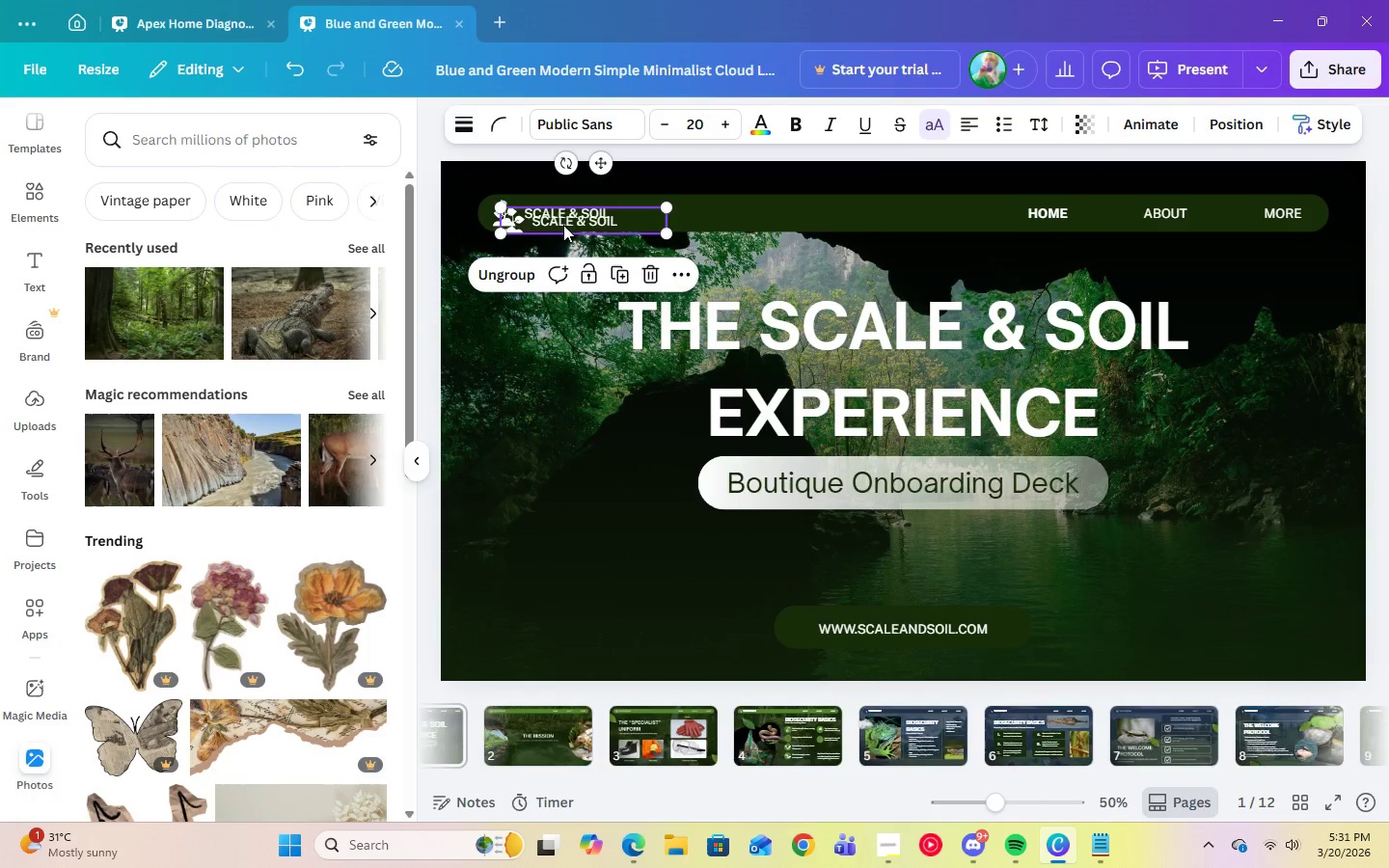 
left_click_drag(start_coordinate=[563, 225], to_coordinate=[560, 718])
 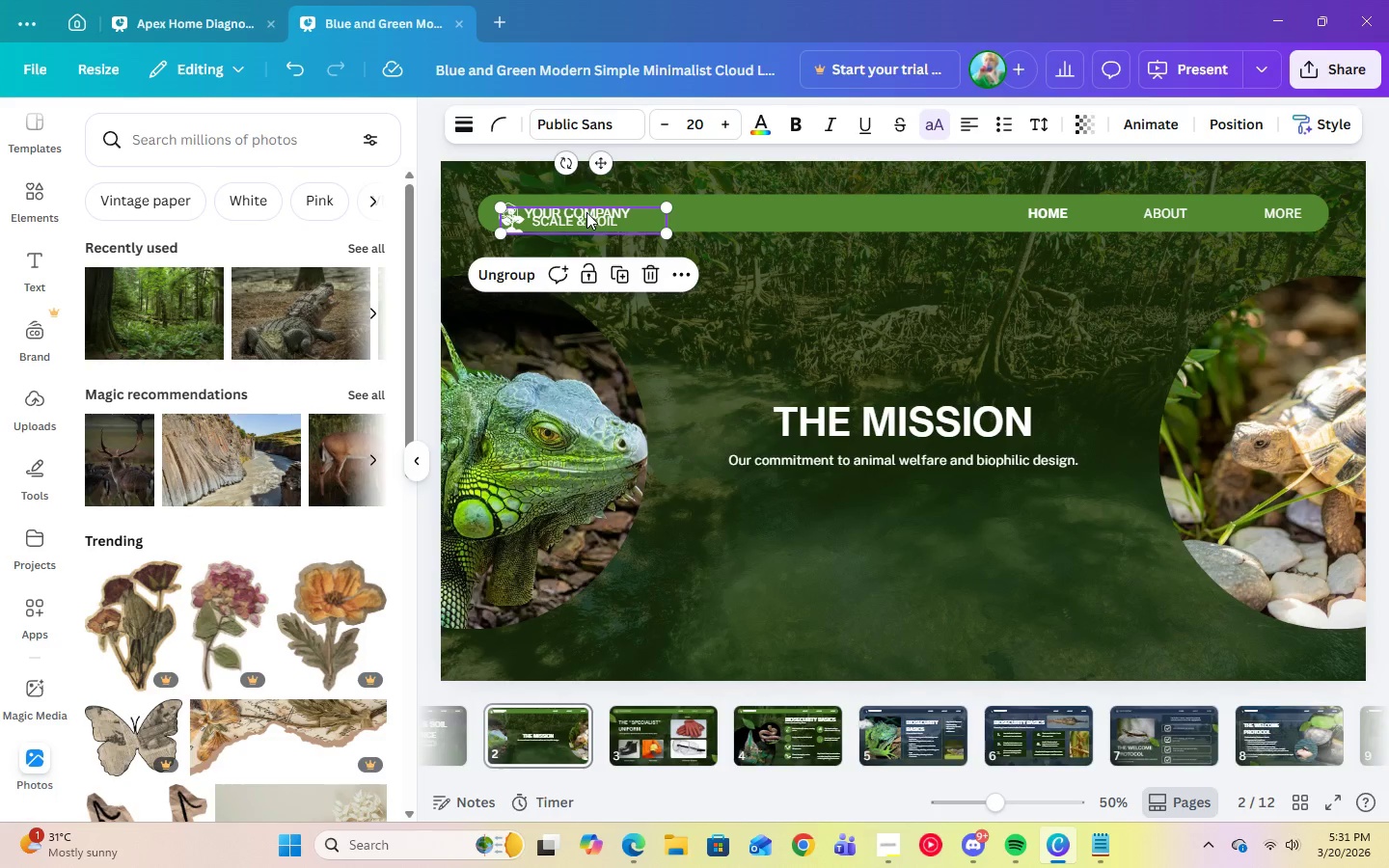 
left_click_drag(start_coordinate=[586, 215], to_coordinate=[615, 272])
 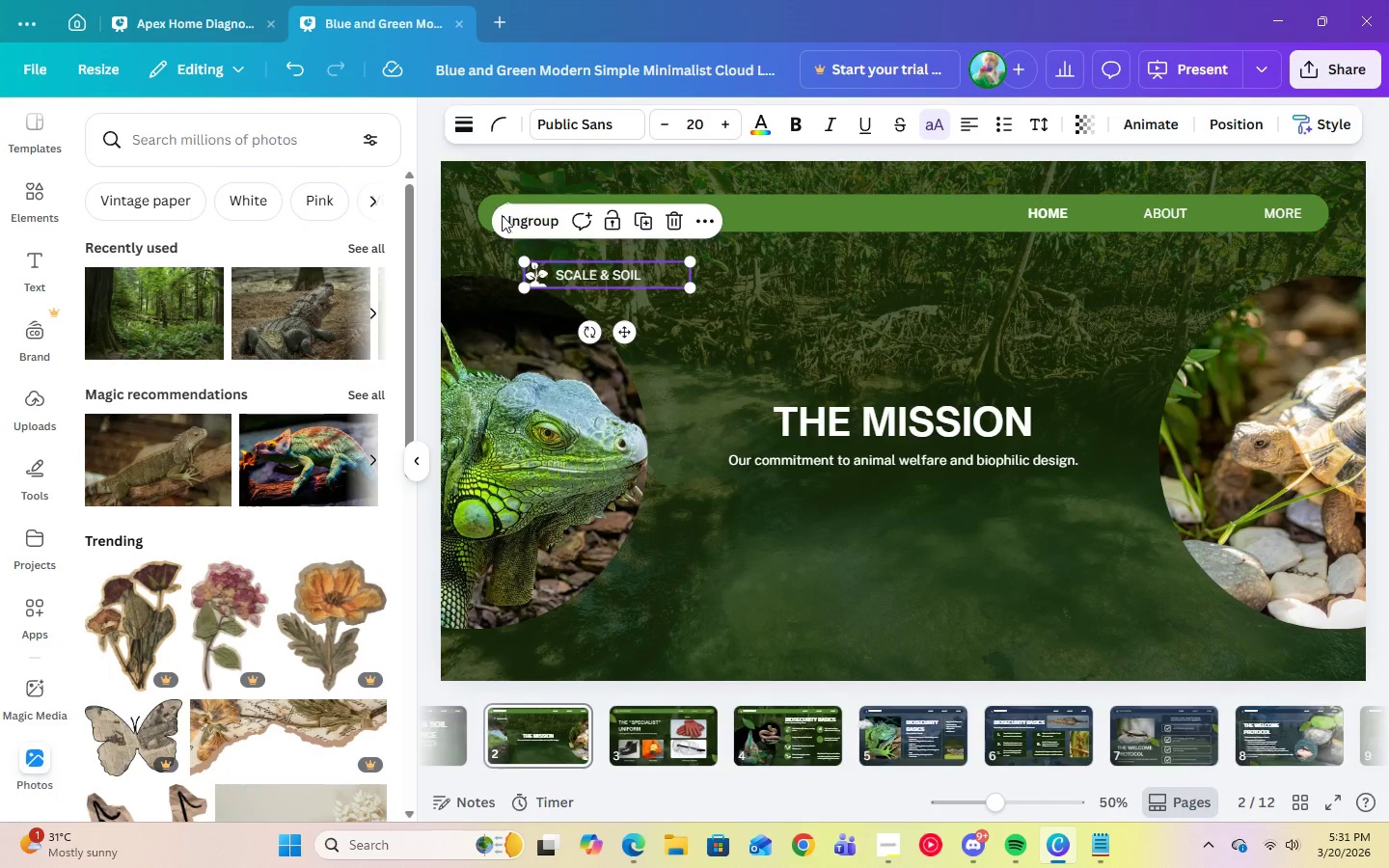 
left_click([772, 258])
 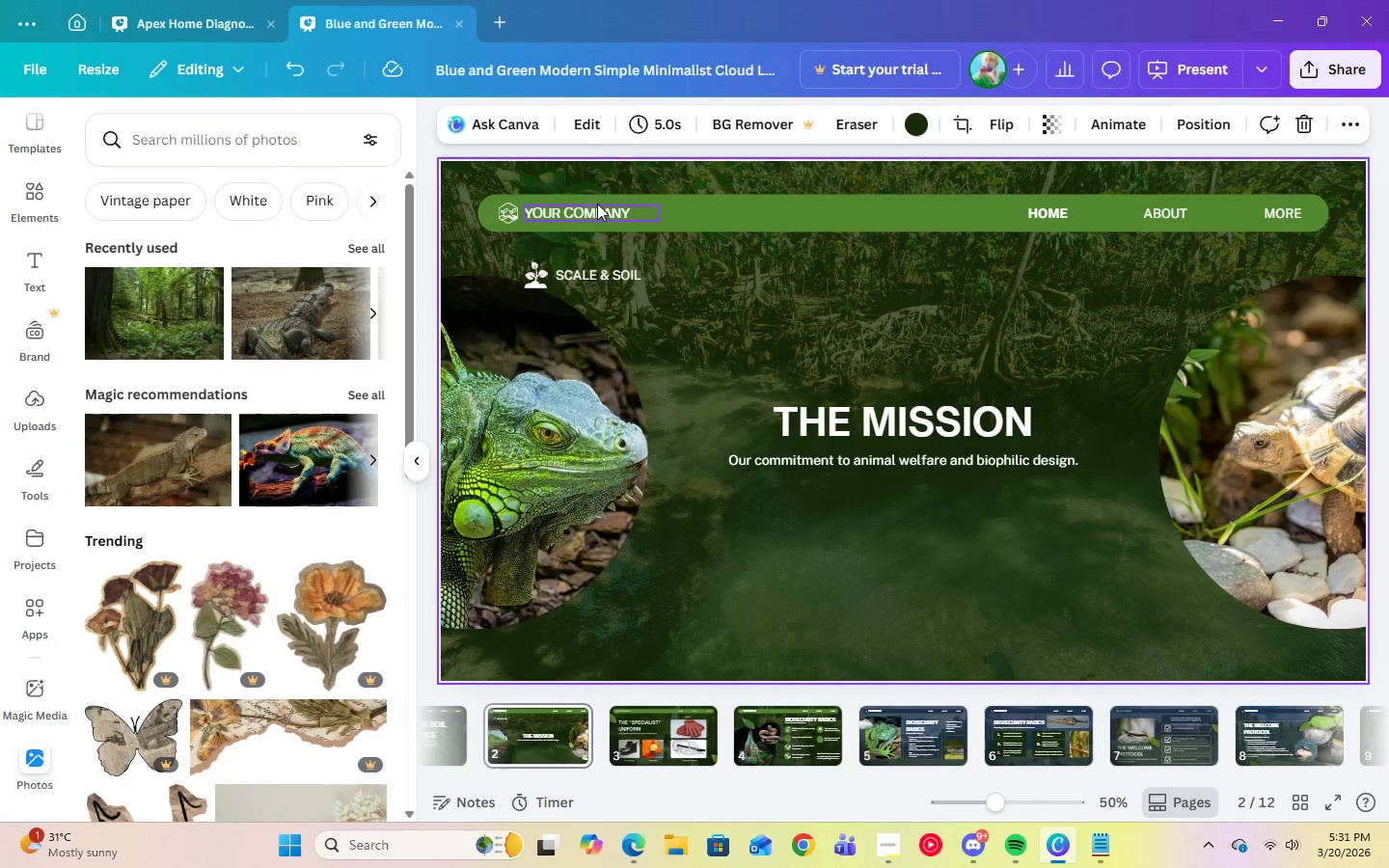 
left_click([597, 203])
 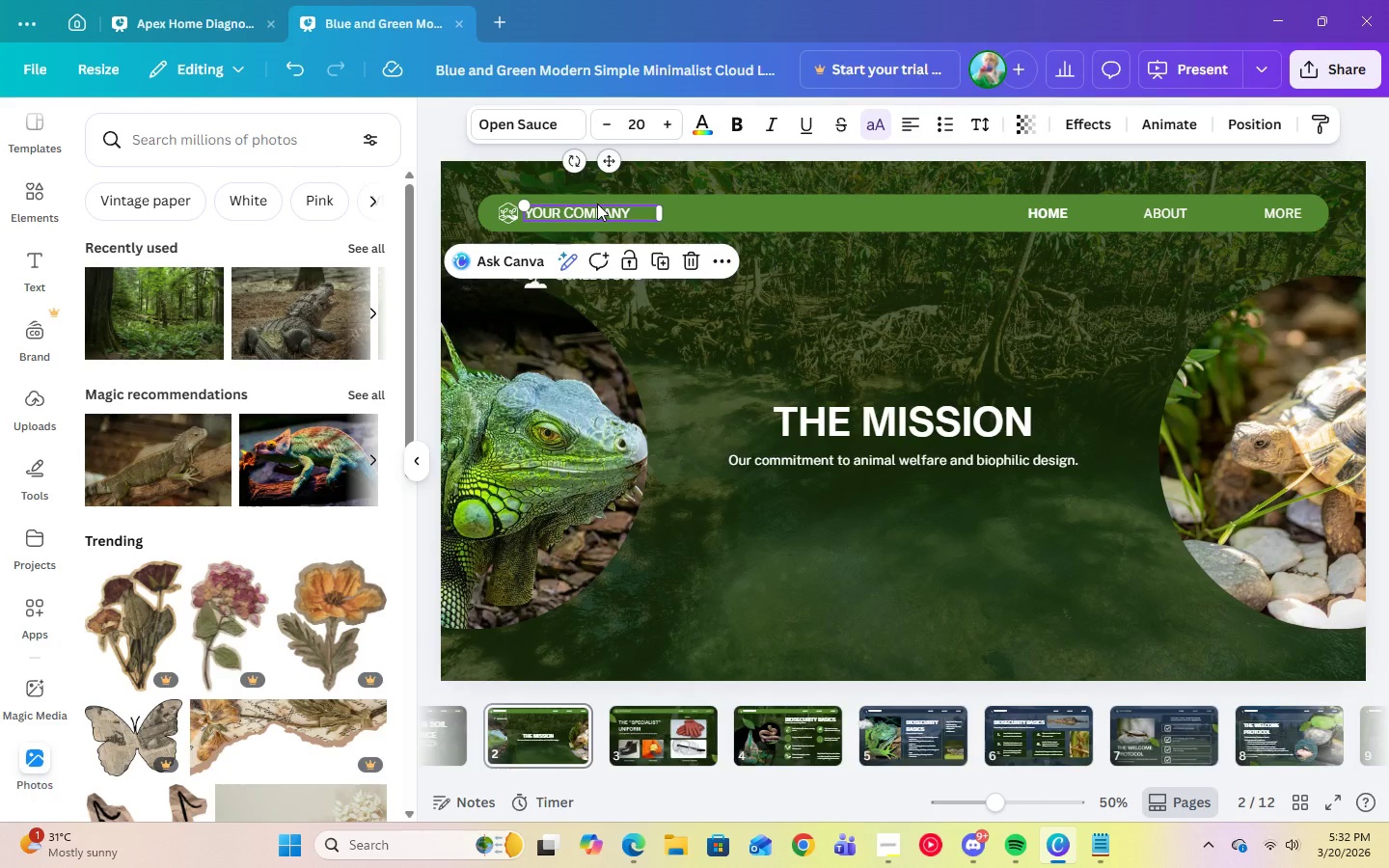 
key(Delete)
 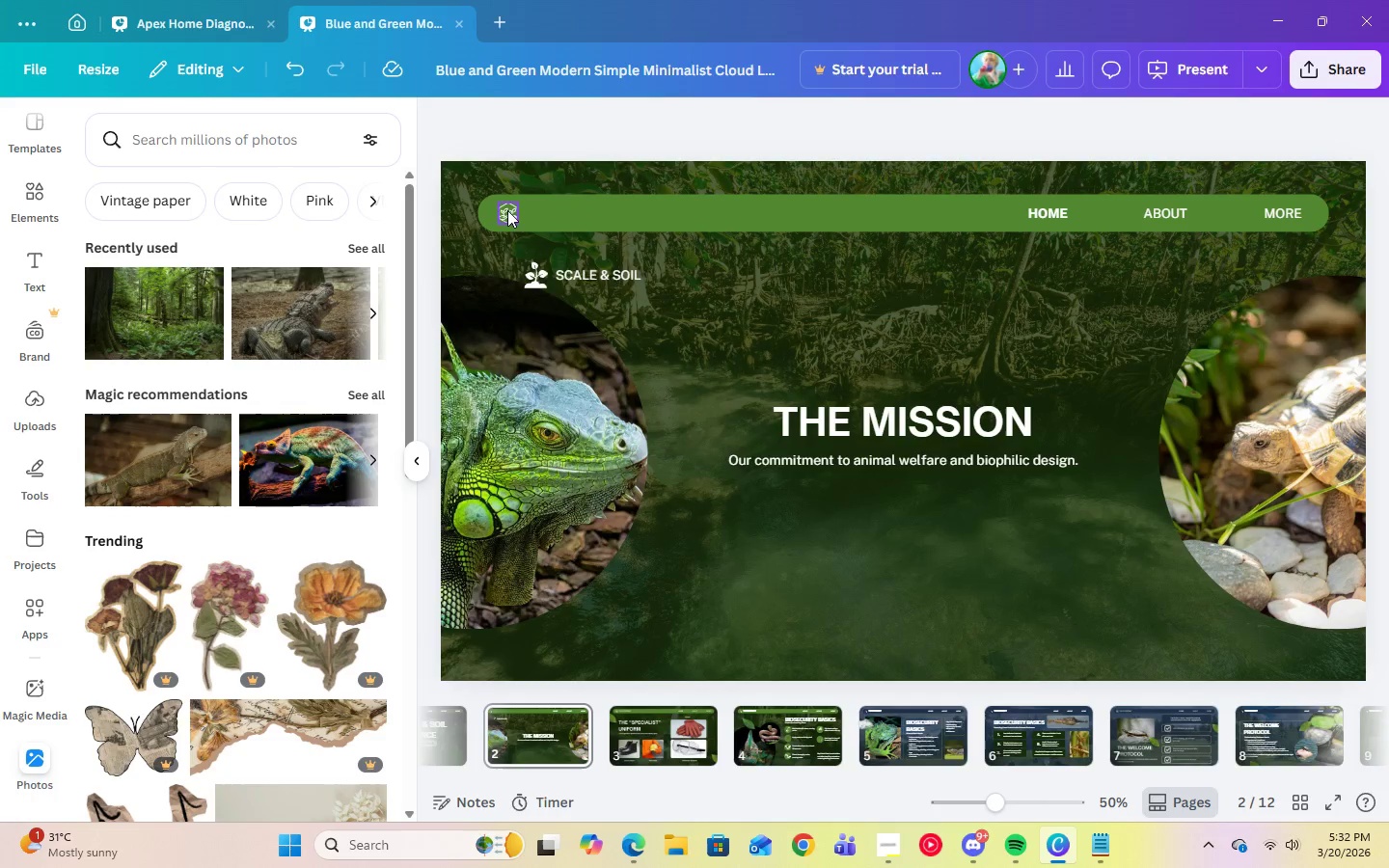 
left_click([507, 210])
 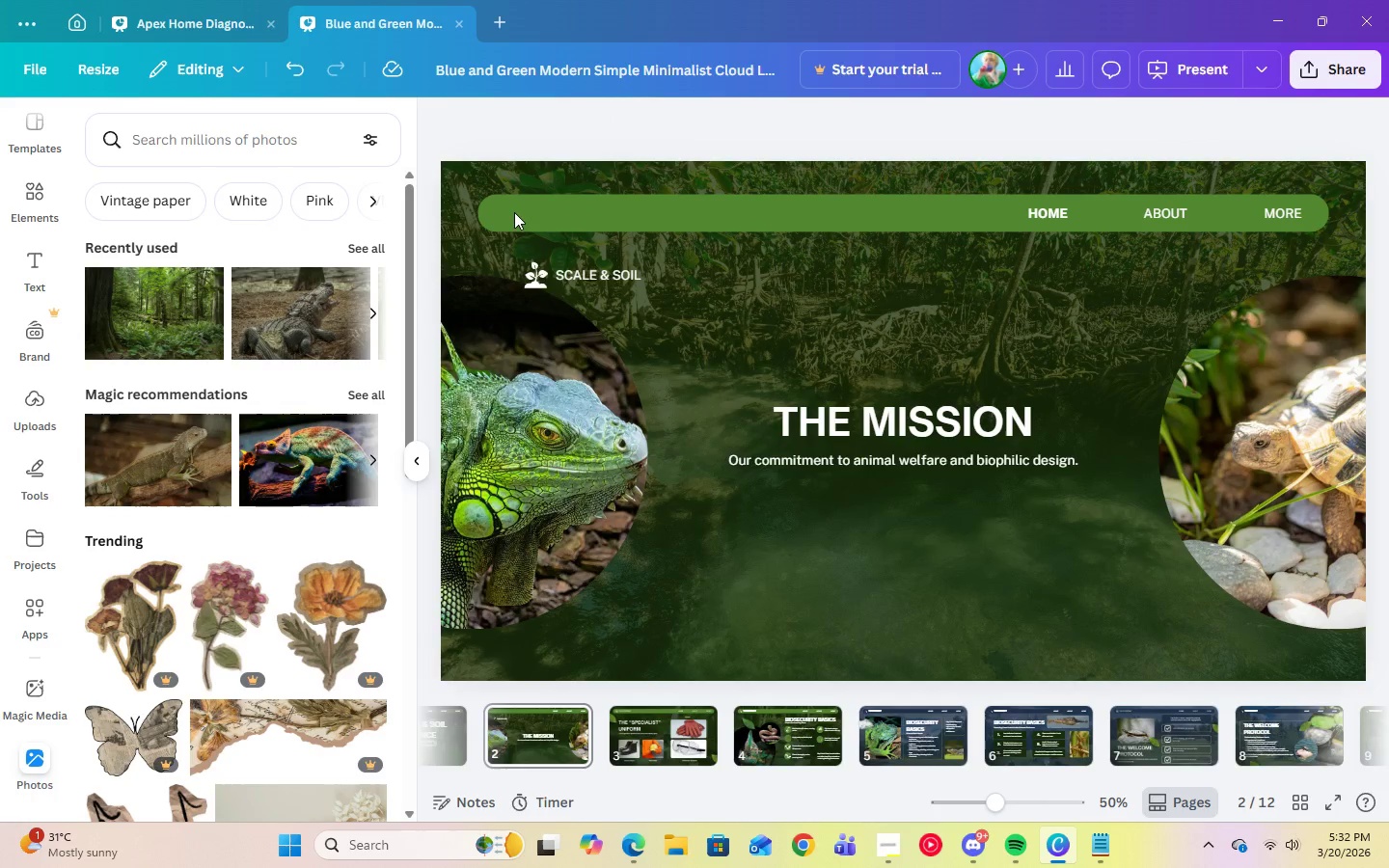 
key(Delete)
 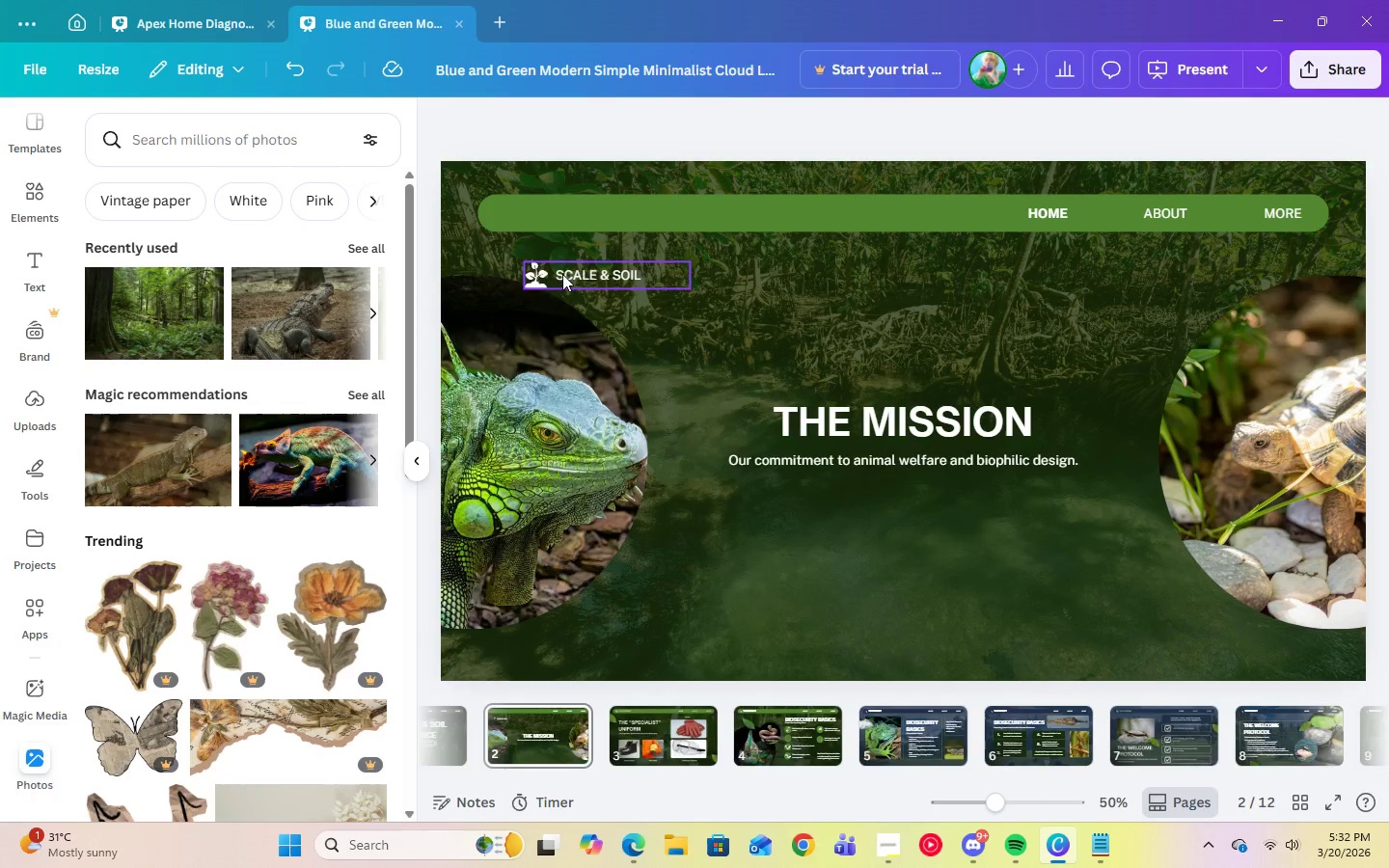 
left_click([562, 274])
 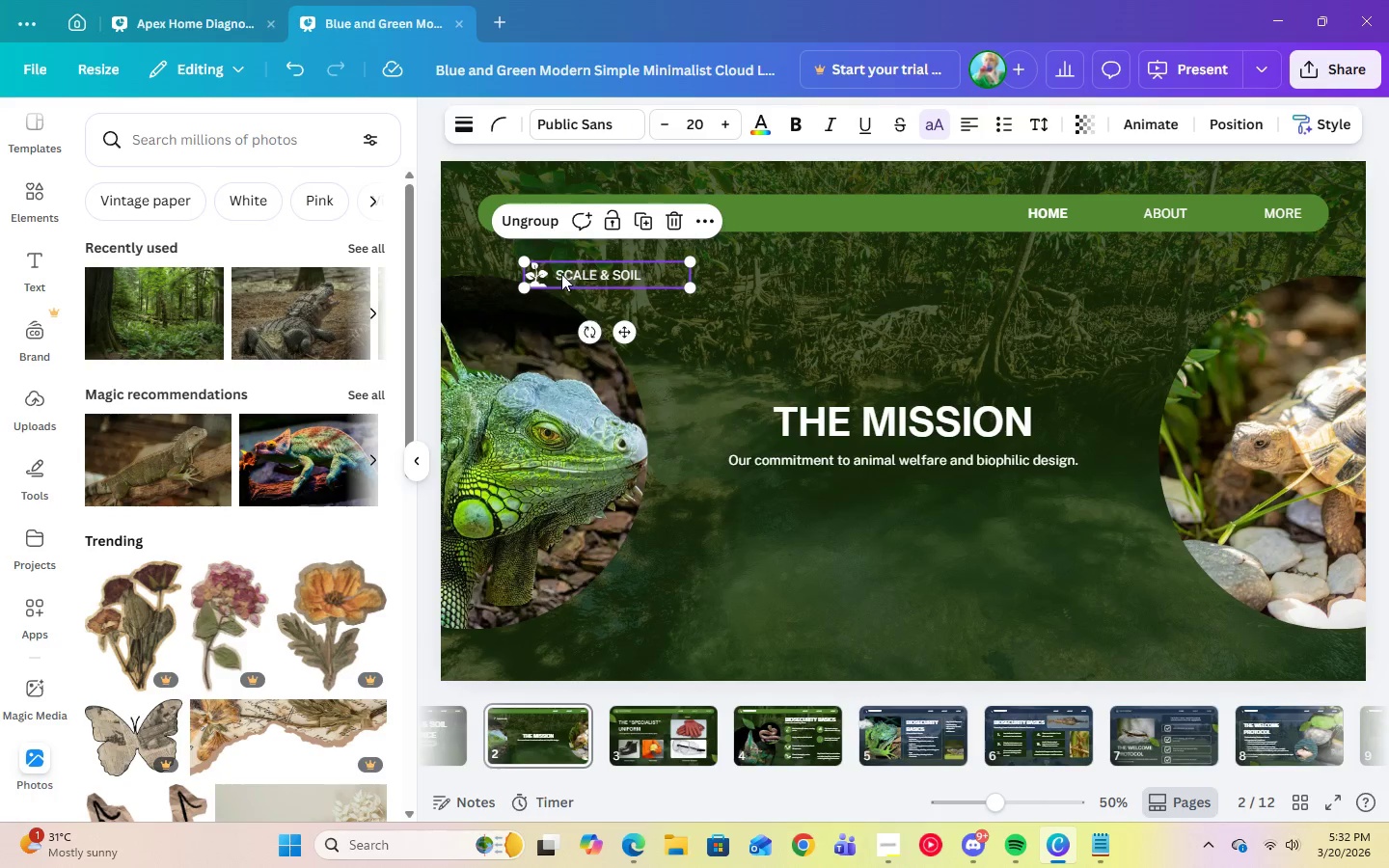 
left_click_drag(start_coordinate=[562, 274], to_coordinate=[537, 211])
 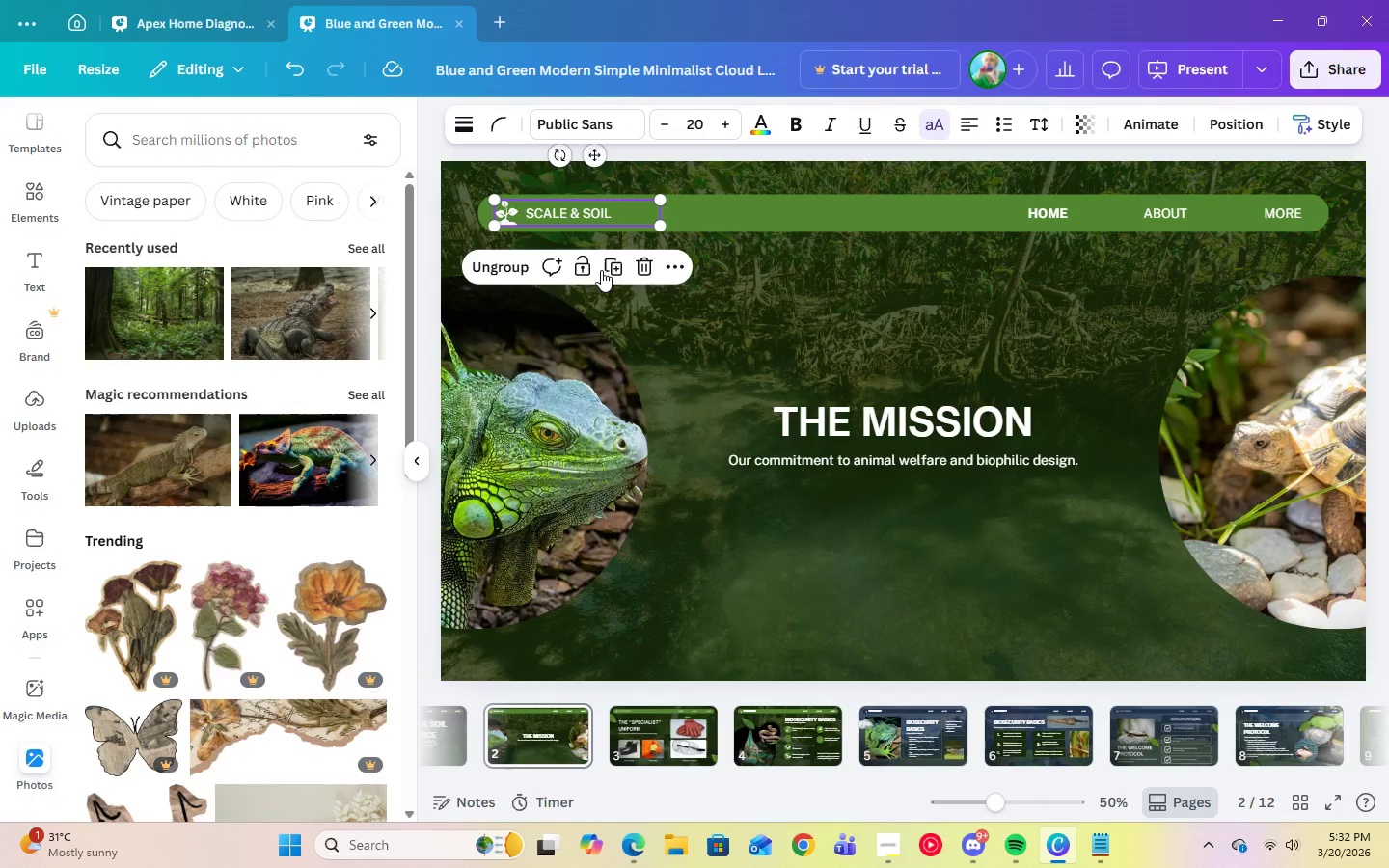 
left_click([613, 266])
 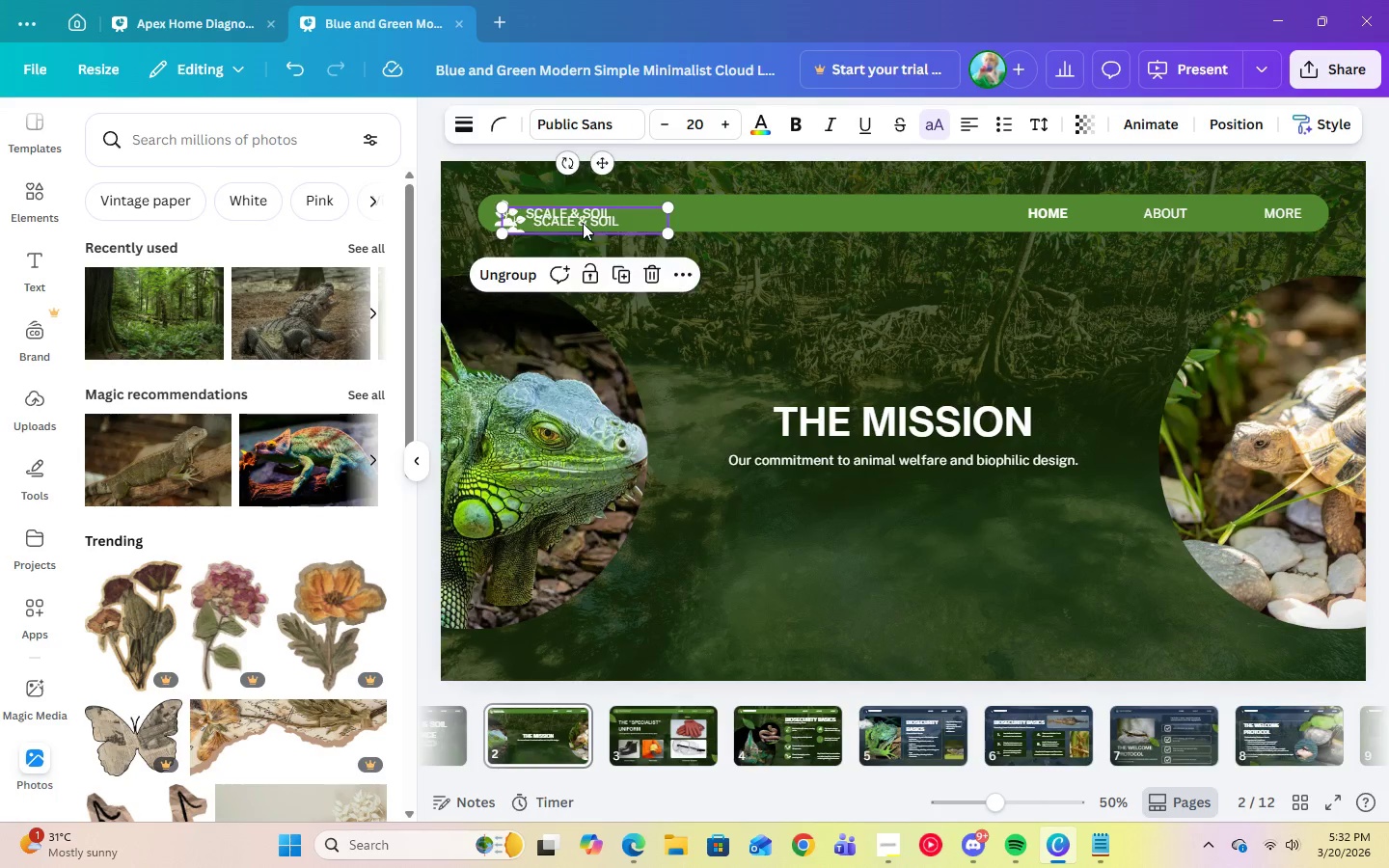 
left_click_drag(start_coordinate=[583, 223], to_coordinate=[662, 723])
 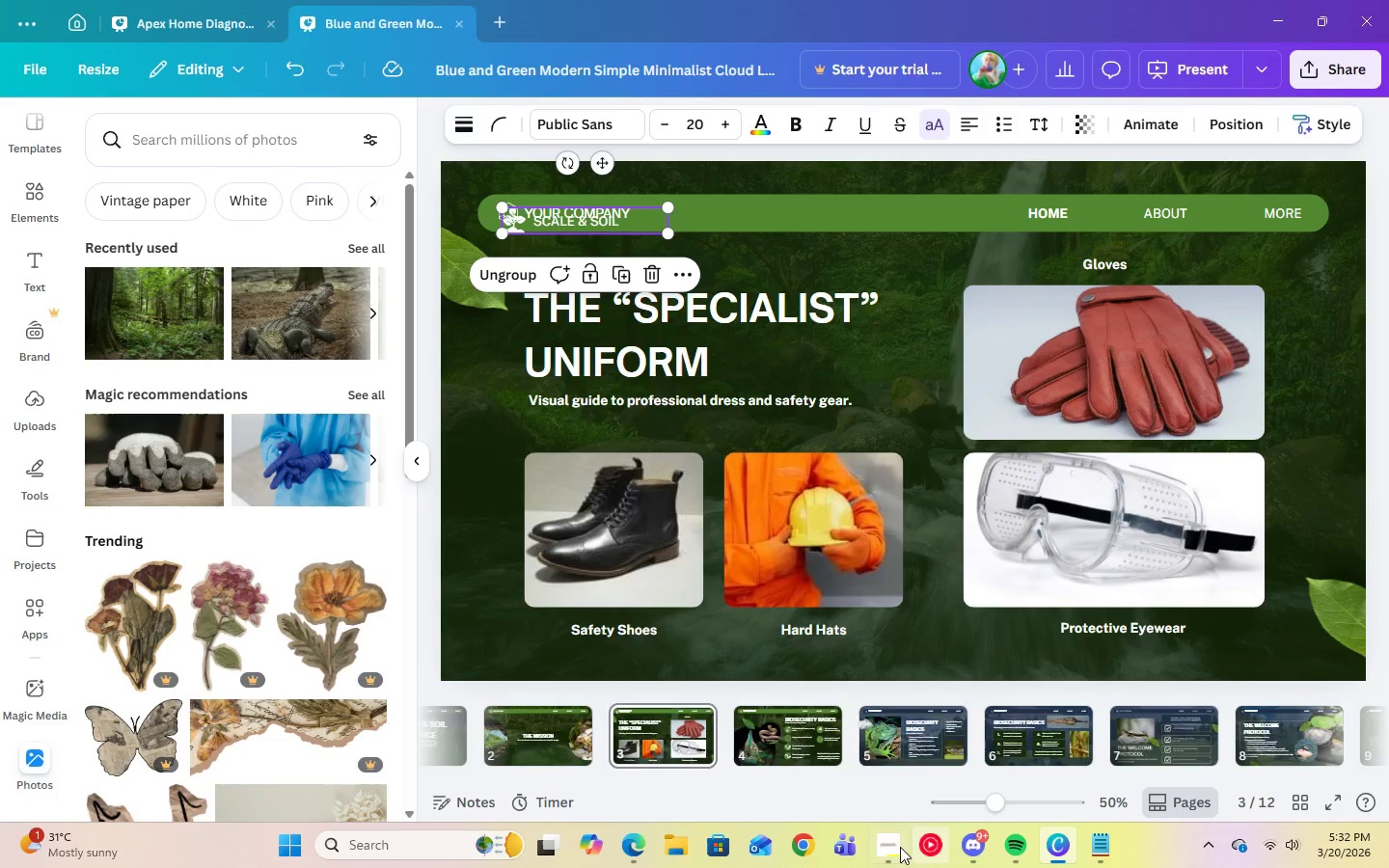 
left_click([882, 847])